 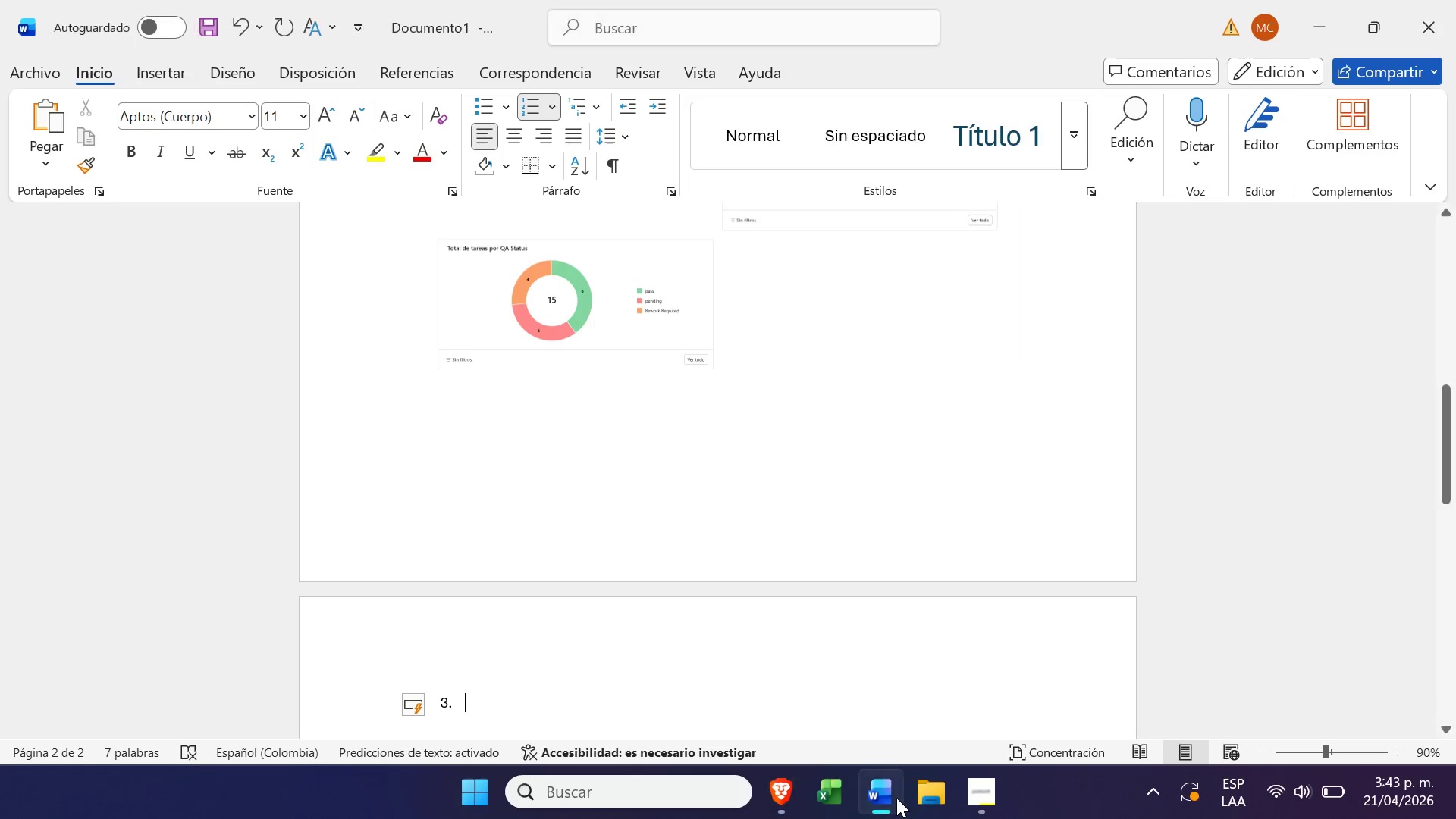 
key(Control+ControlLeft)
 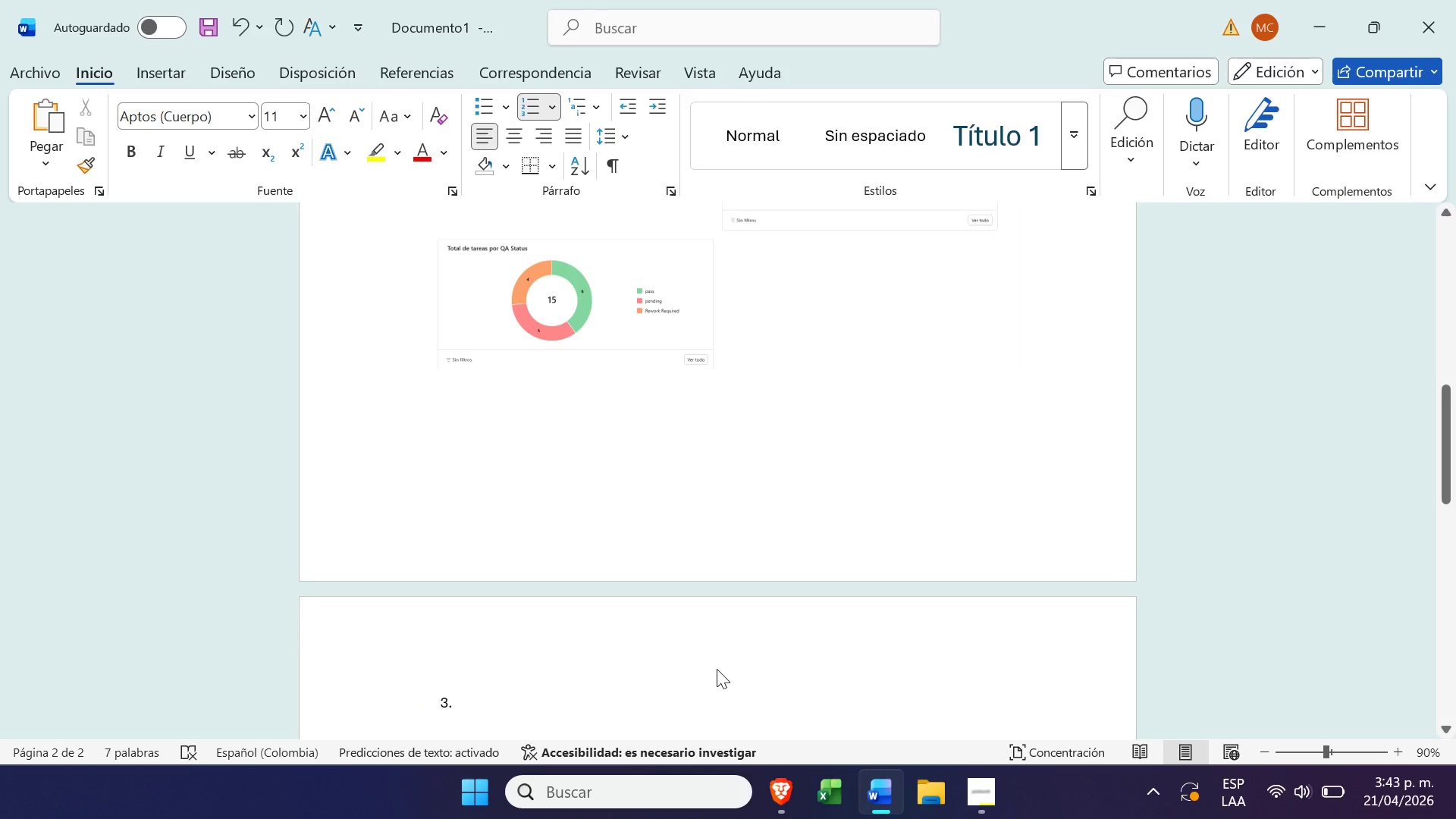 
key(Control+V)
 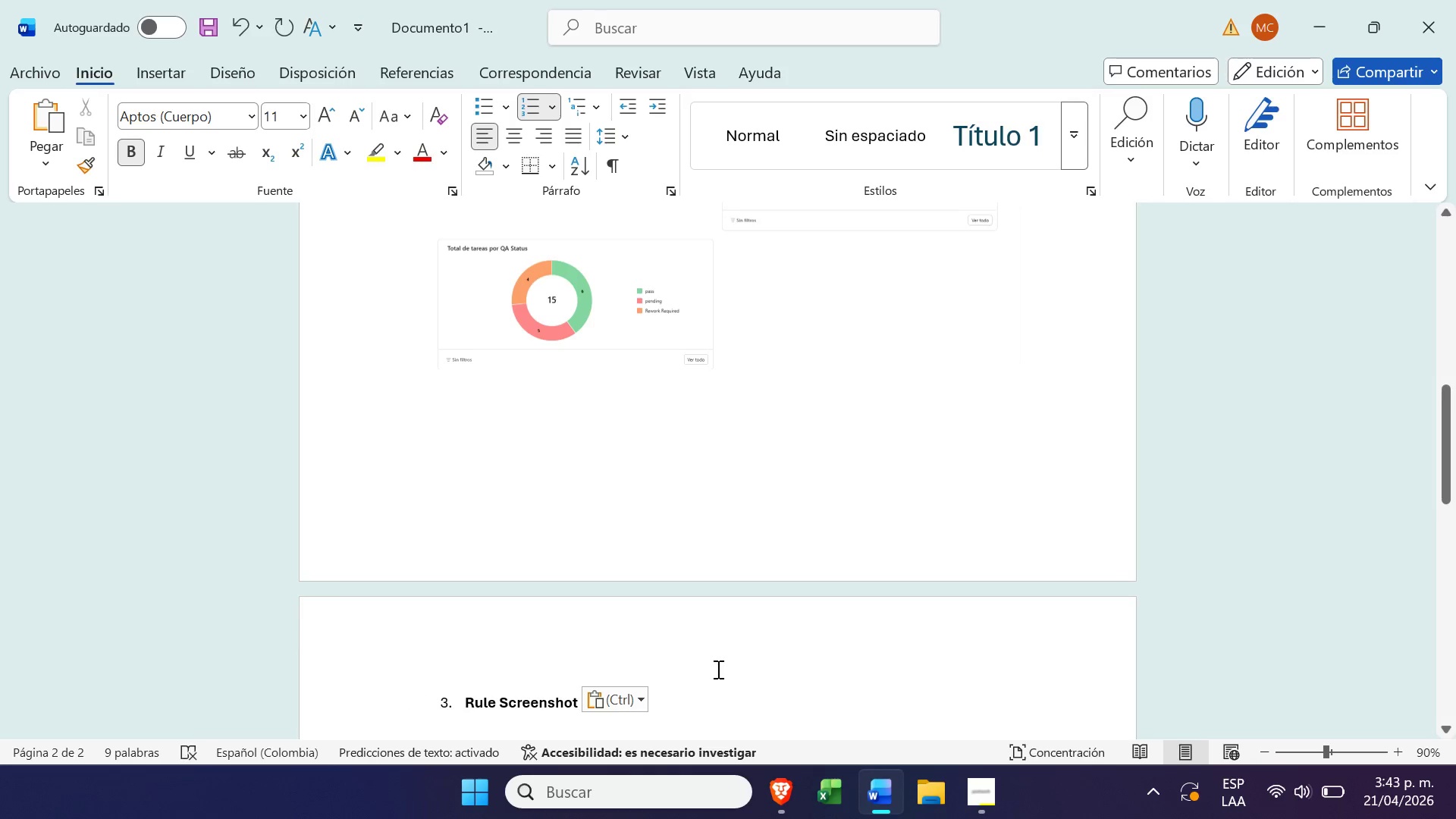 
key(Enter)
 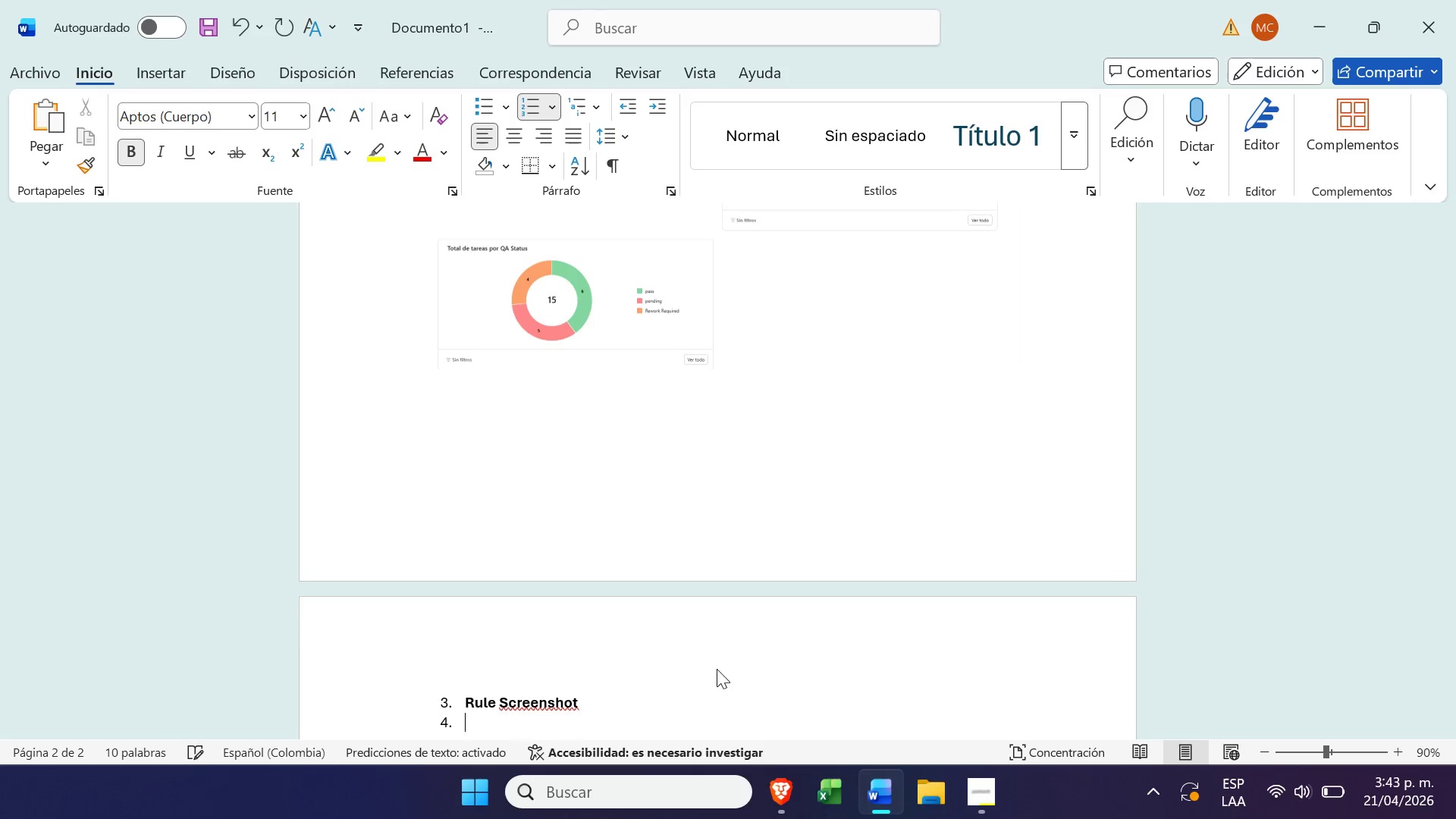 
key(Backspace)
 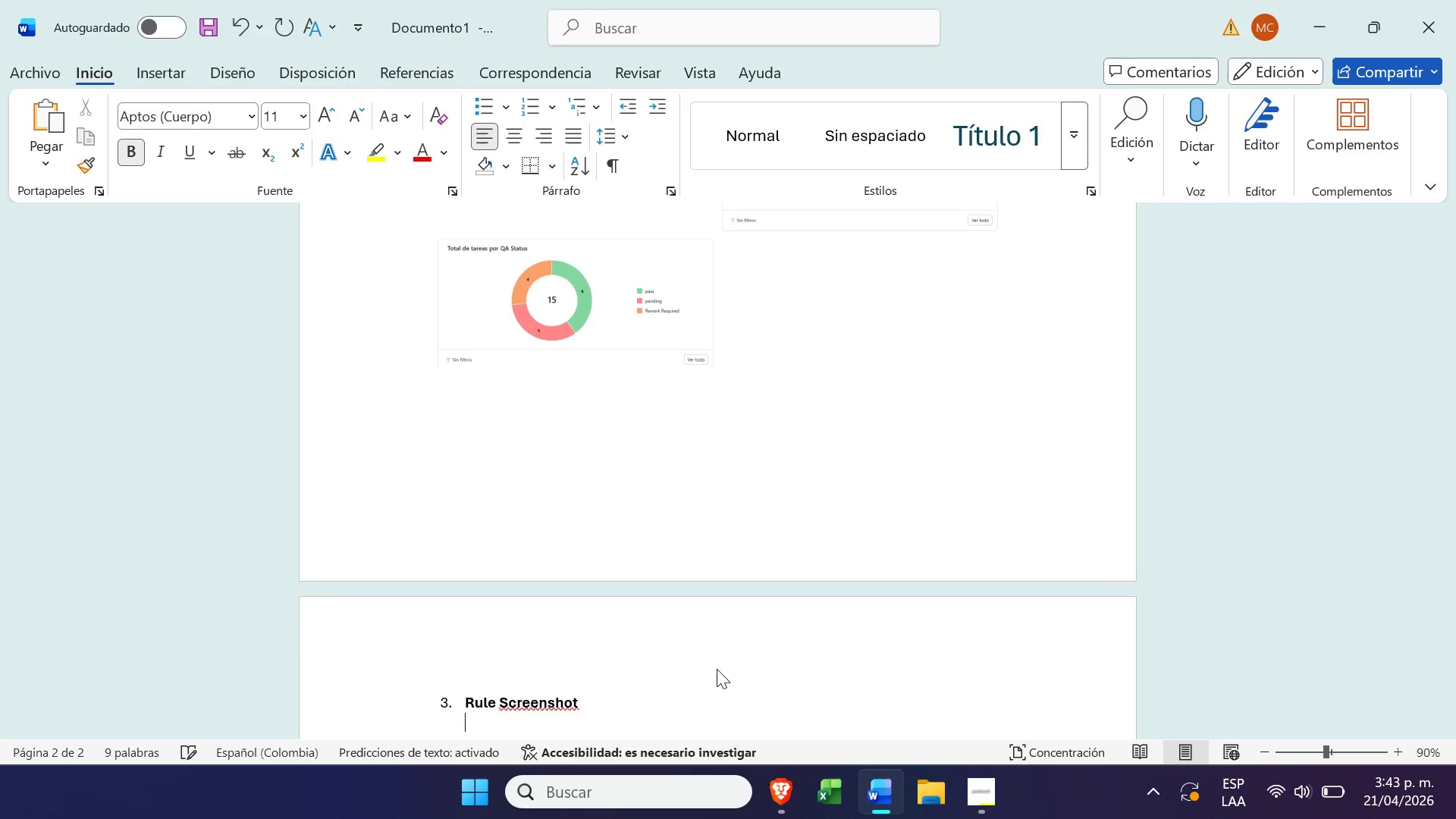 
key(Backspace)
 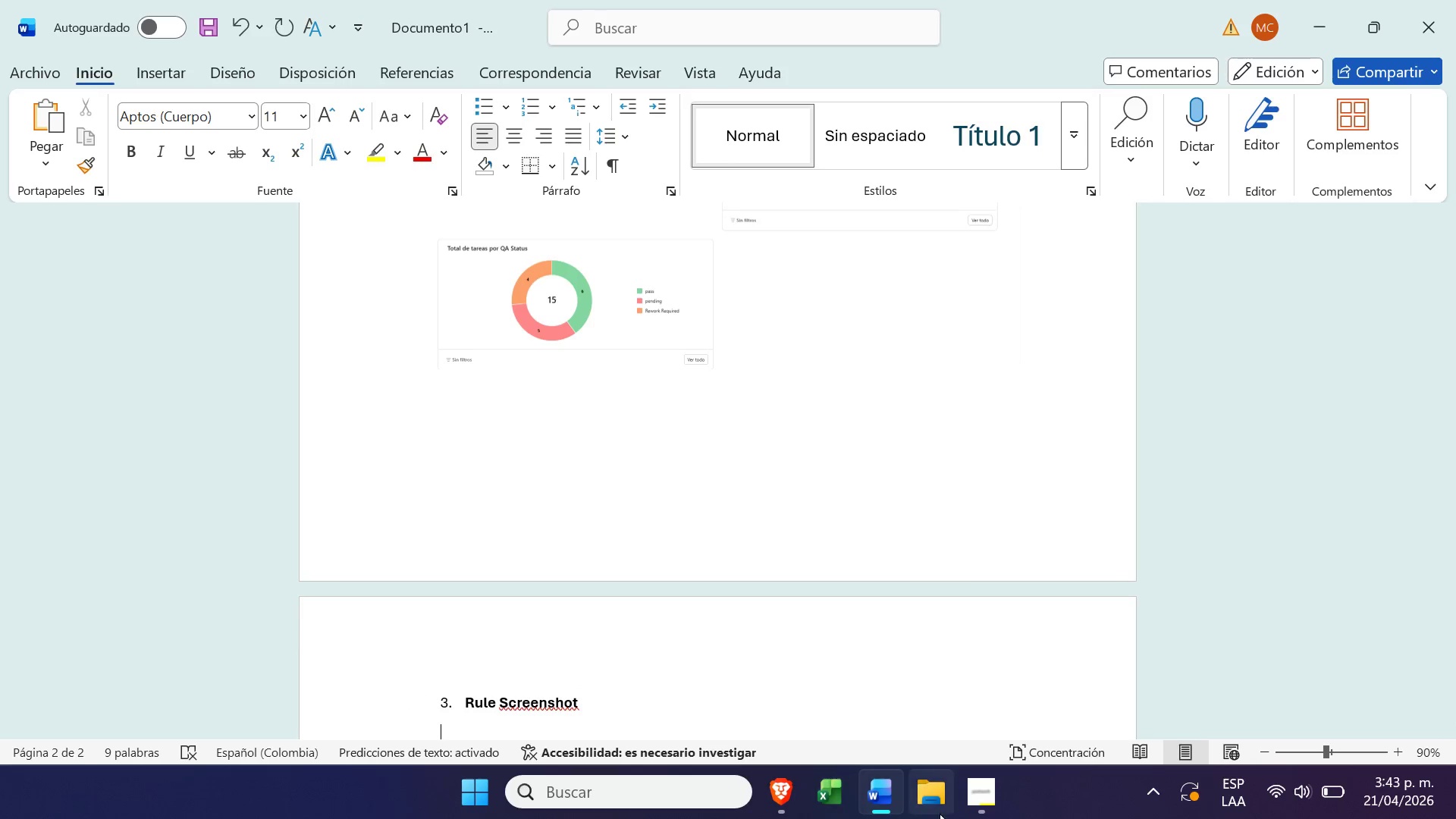 
left_click([972, 812])